 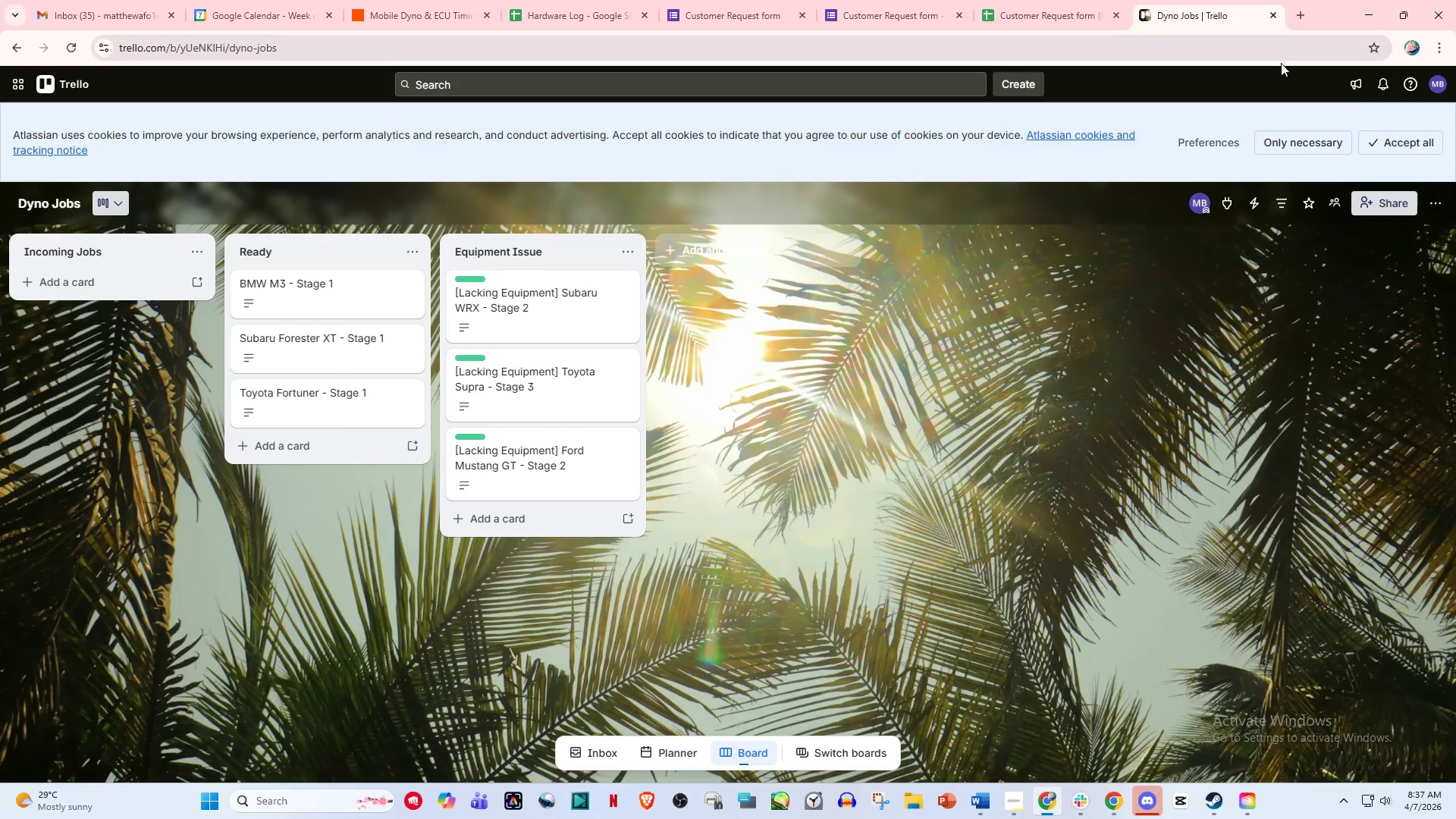 
left_click([1385, 212])
 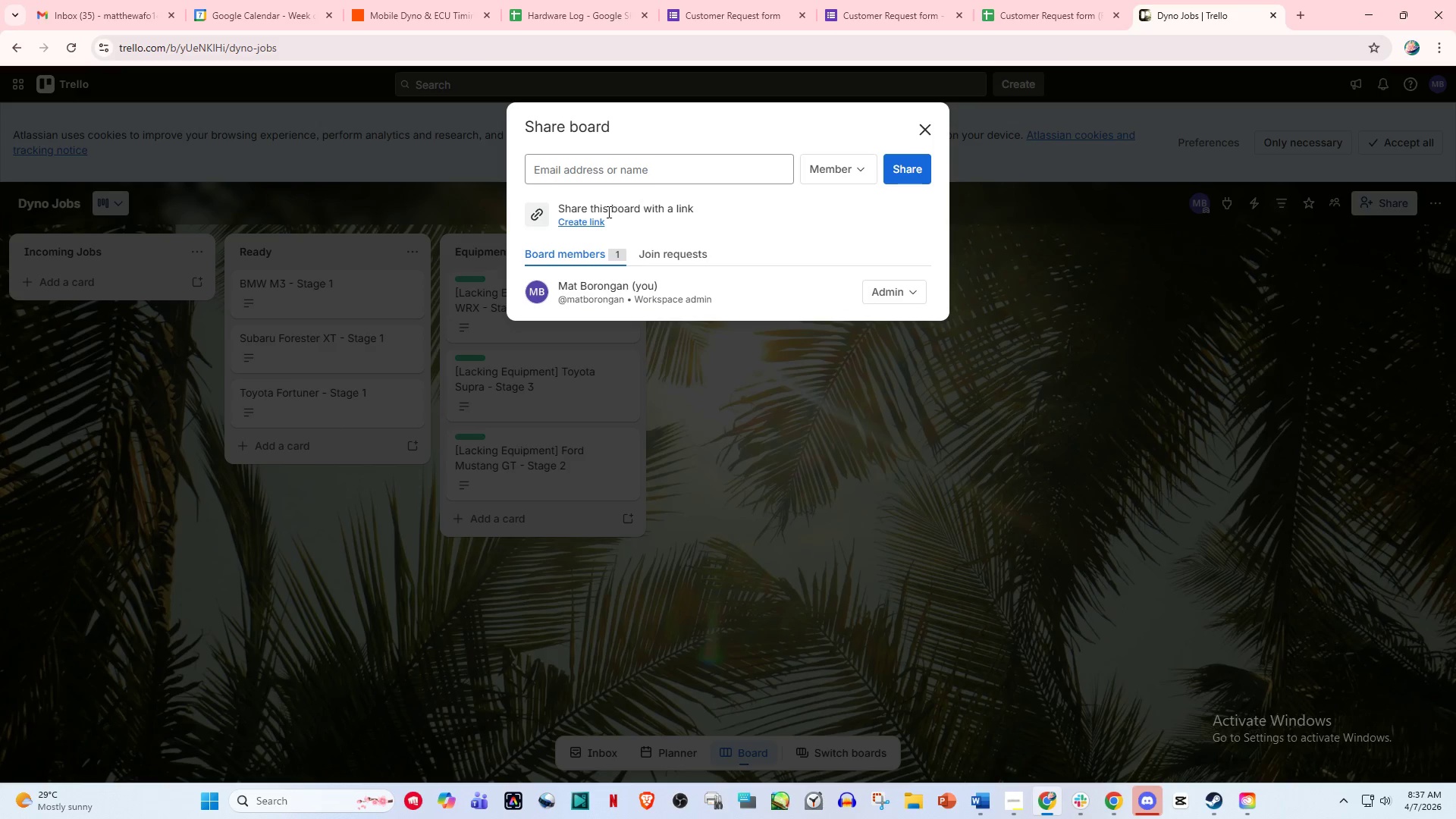 
left_click([582, 224])
 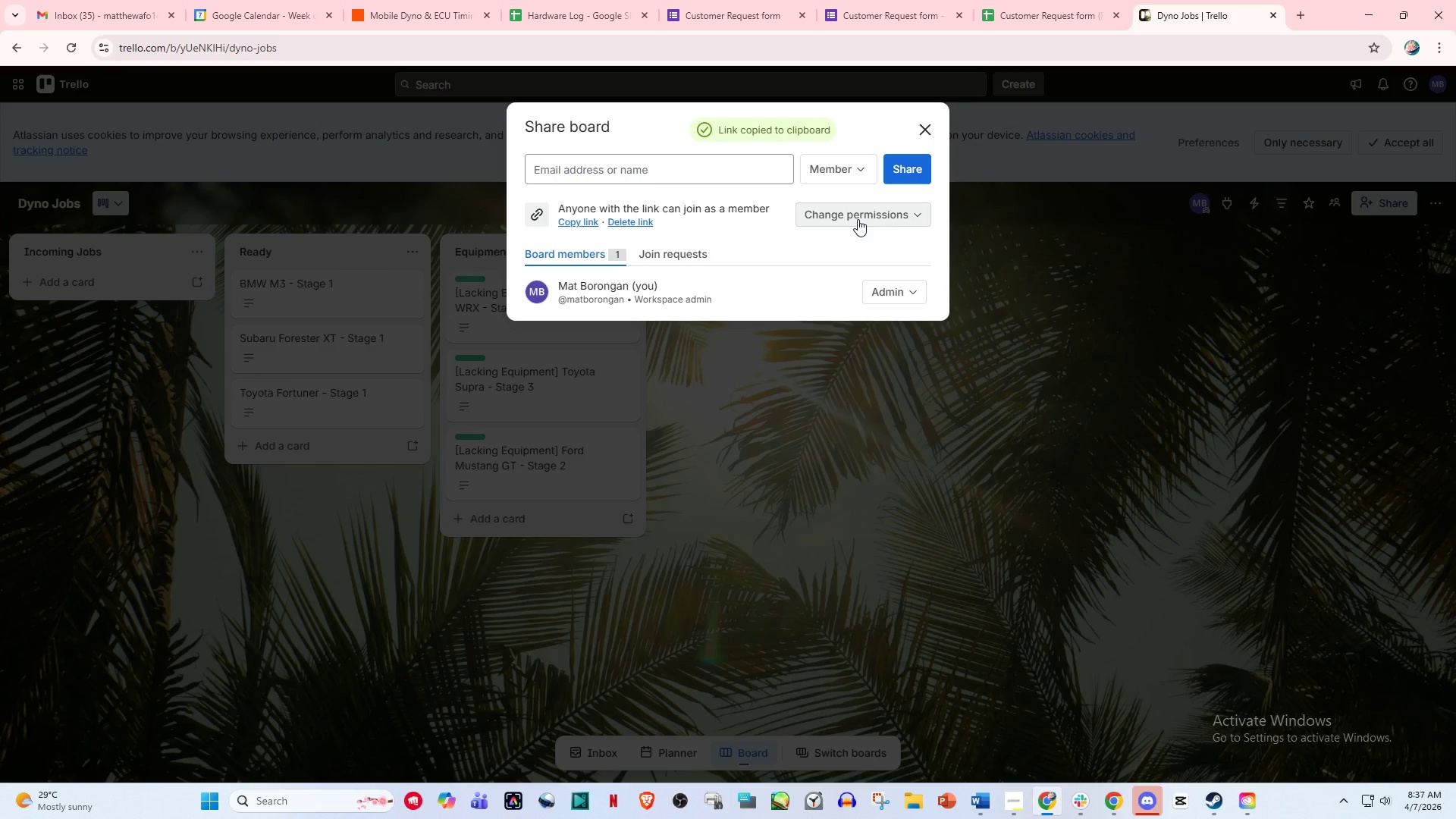 
left_click([858, 219])
 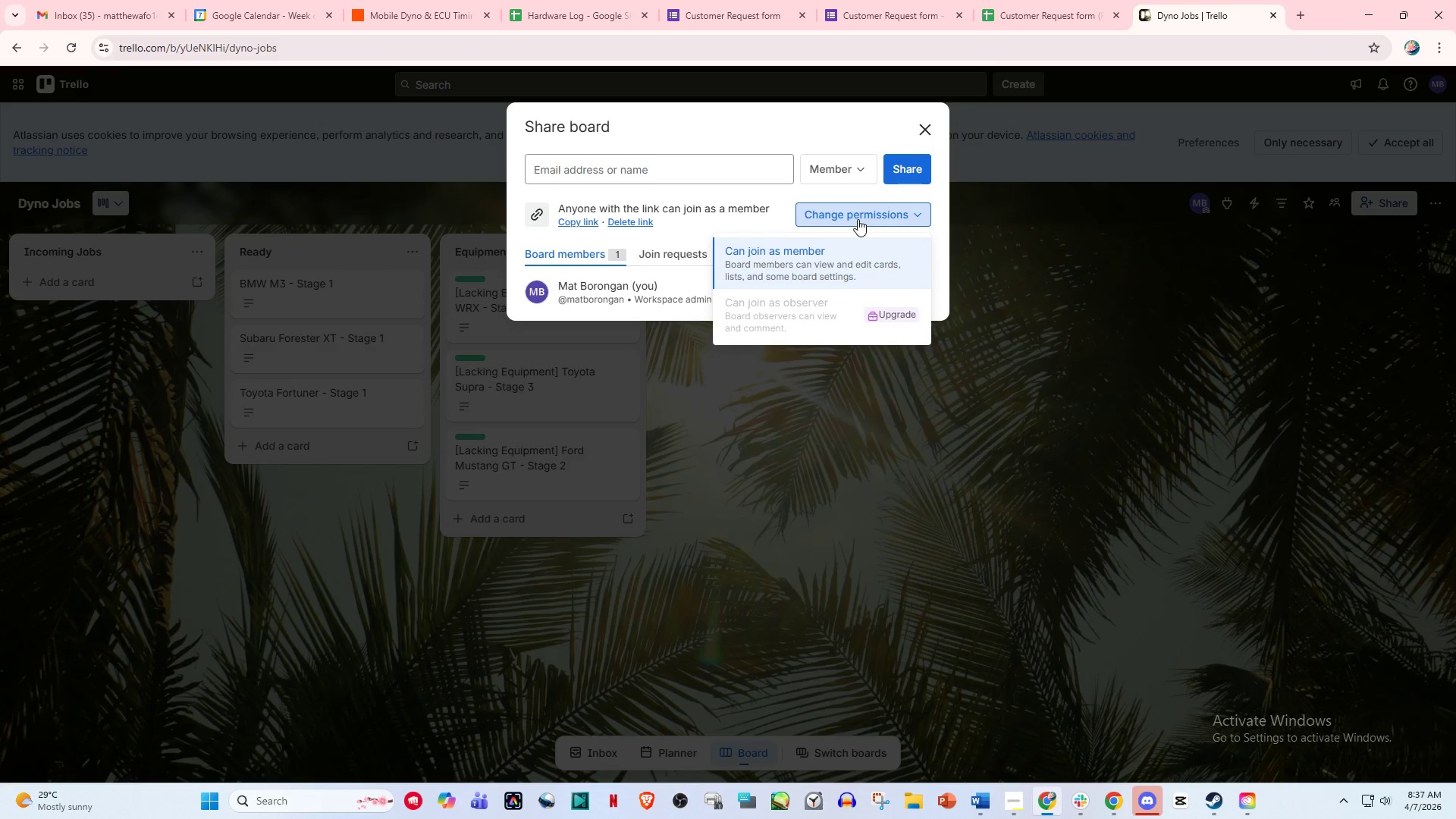 
left_click([858, 219])
 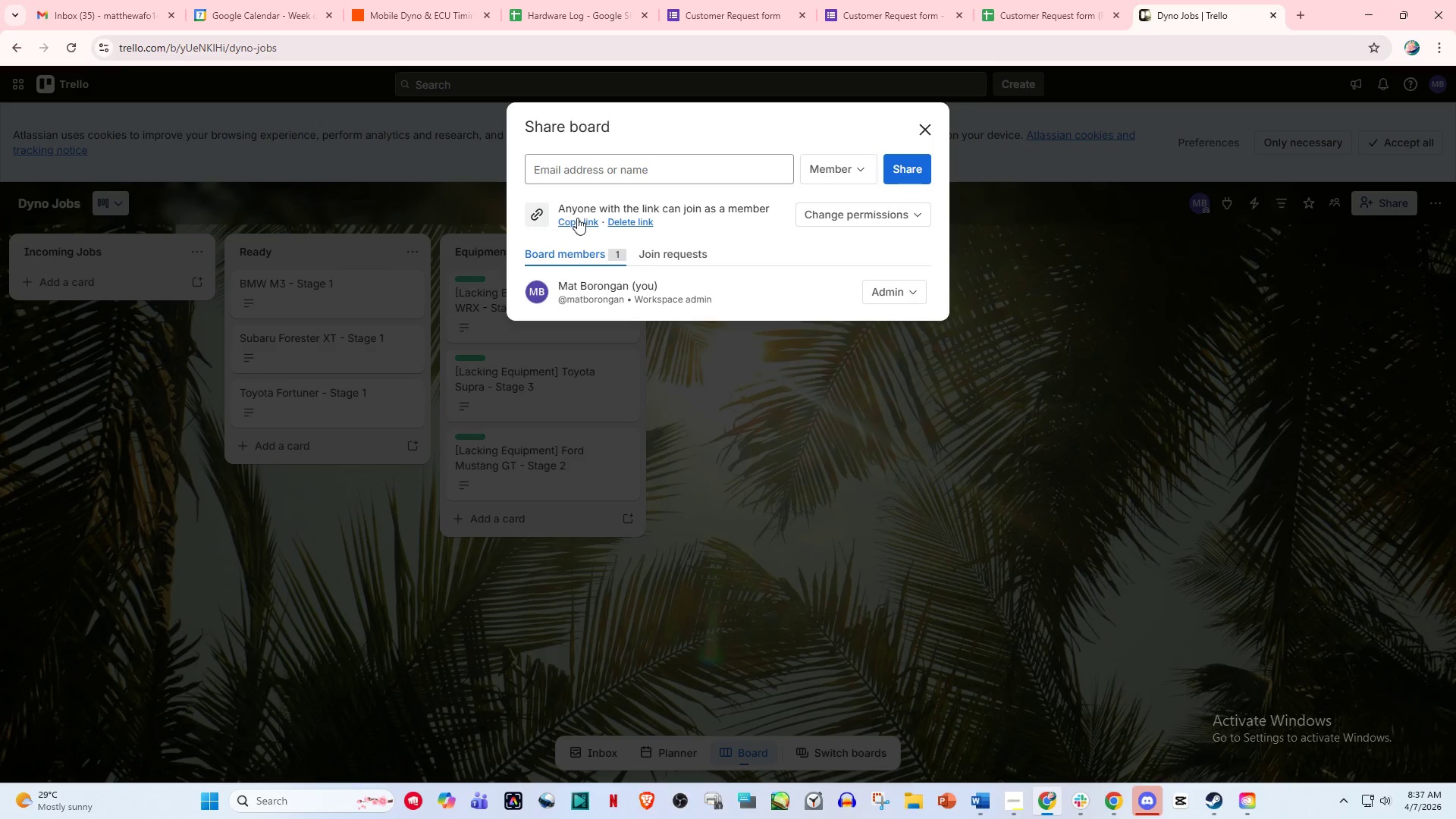 
left_click([576, 219])
 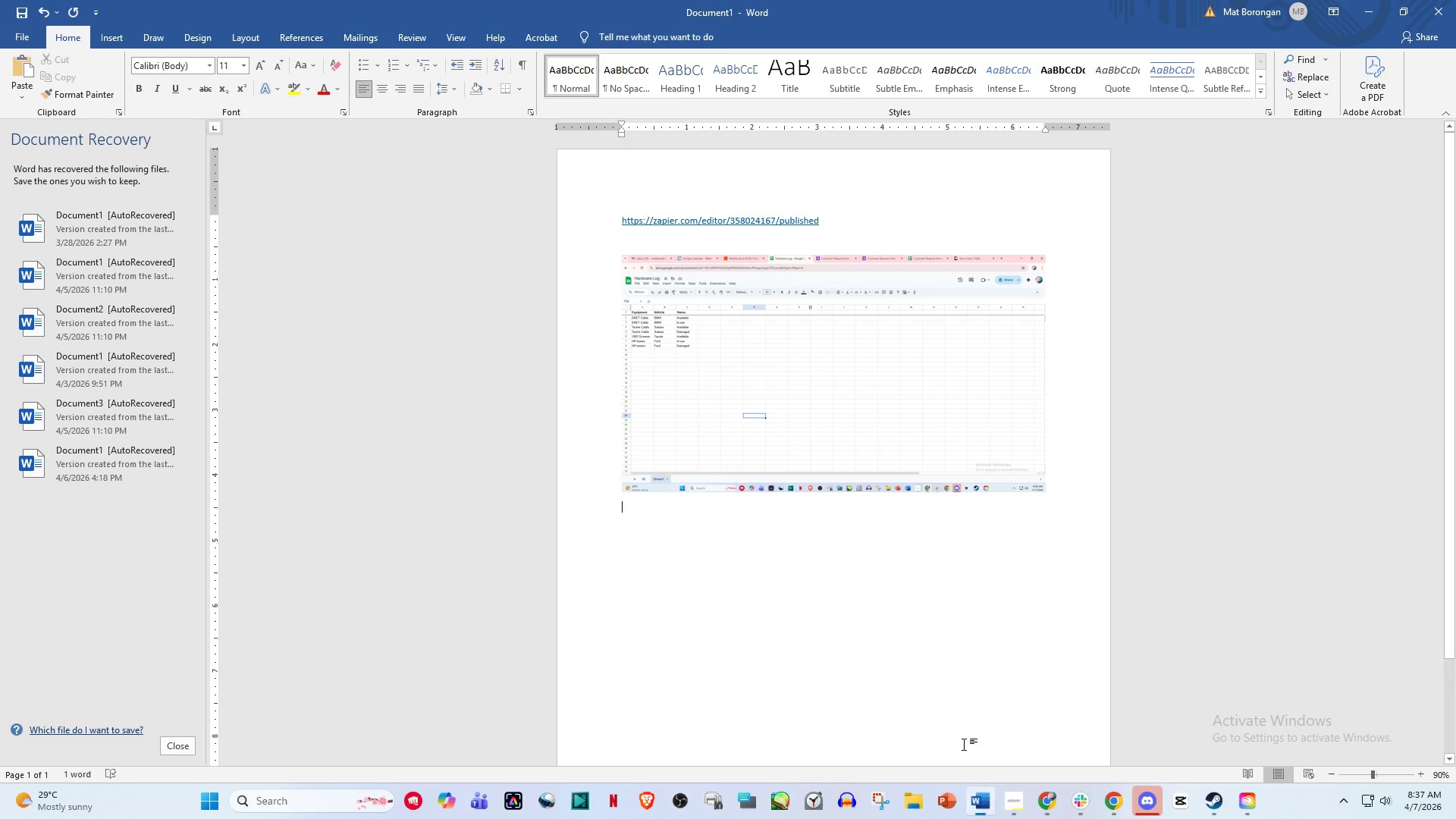 
key(Control+V)
 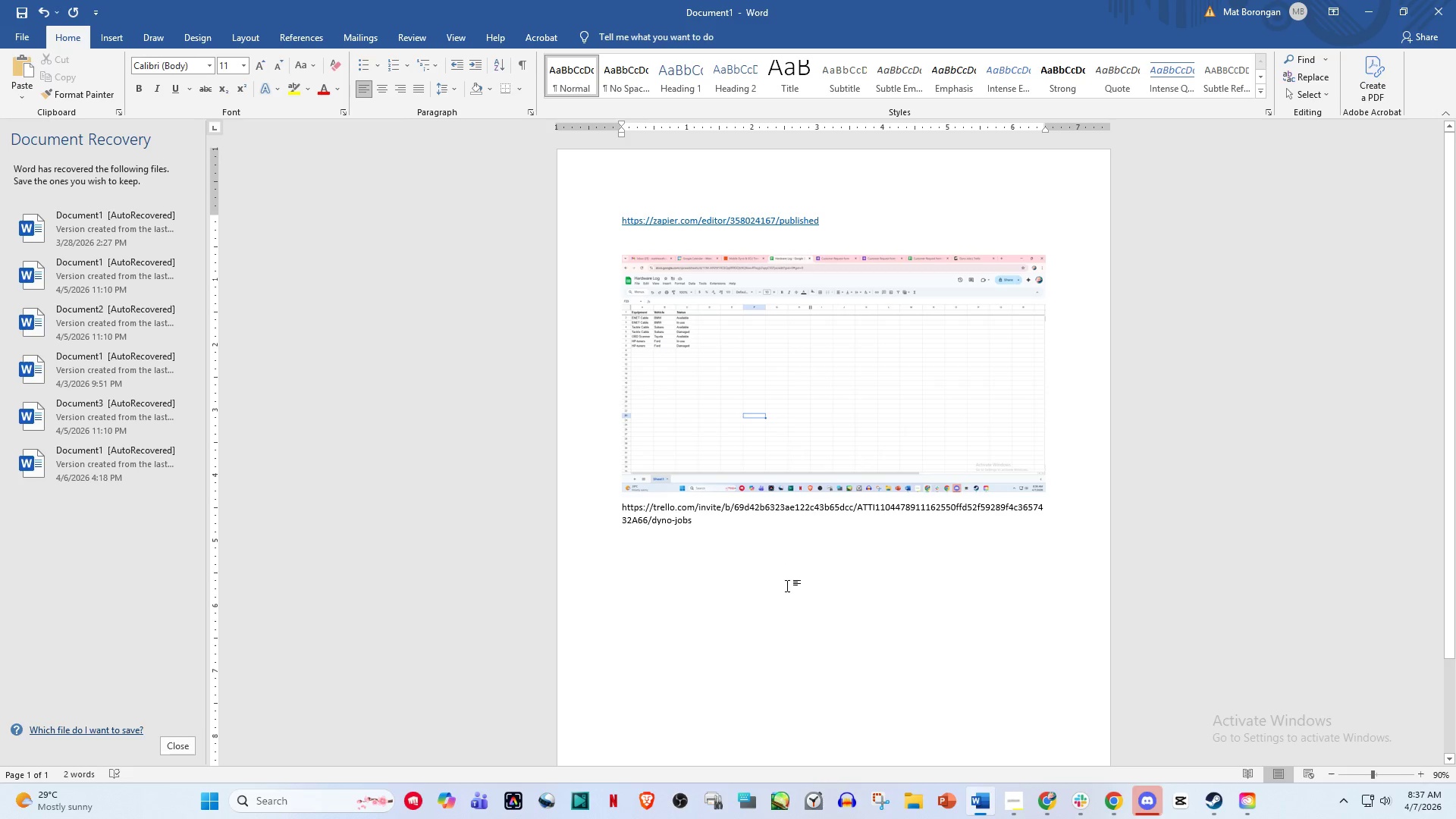 
key(Enter)
 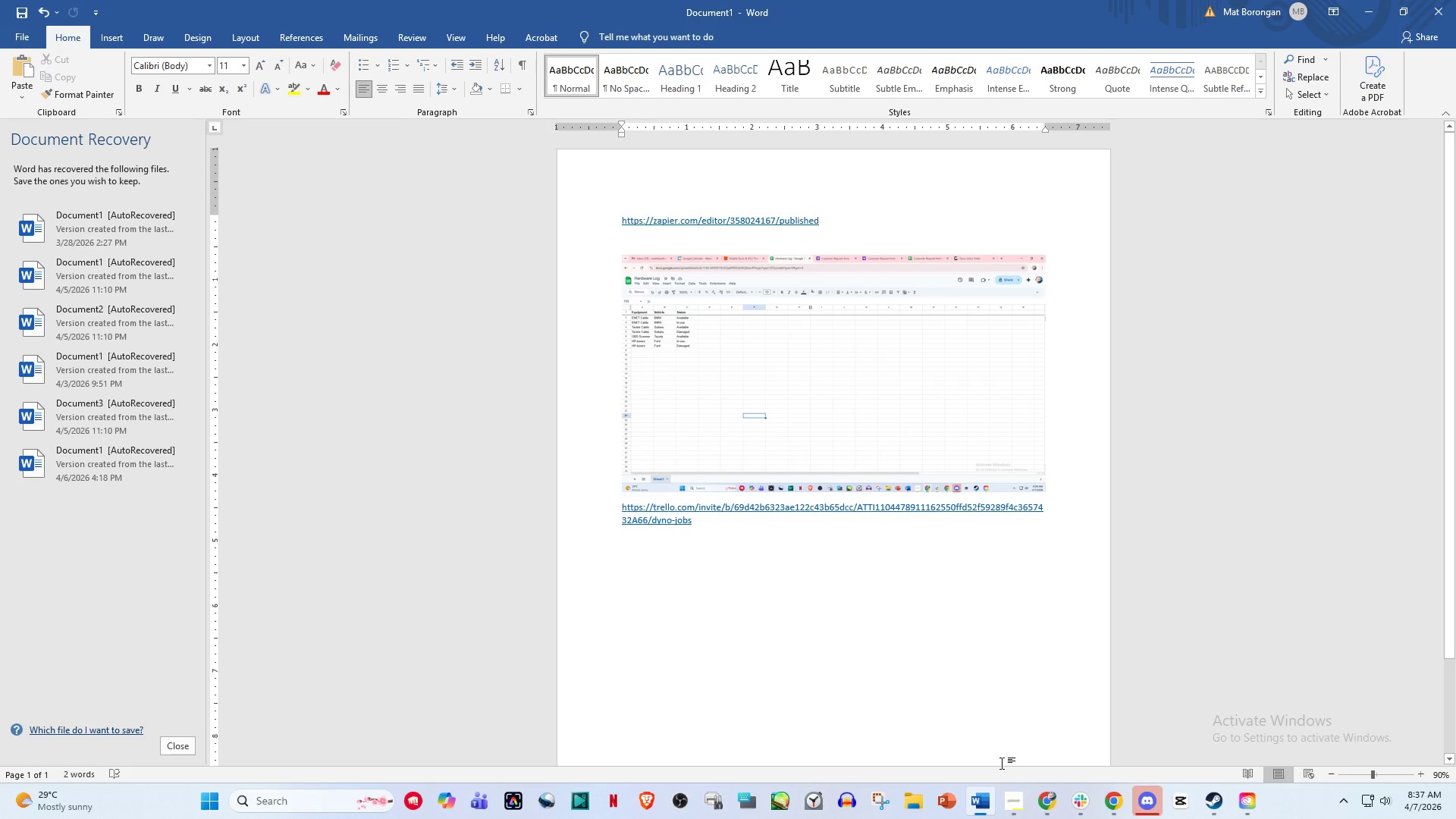 
left_click([1011, 805])